 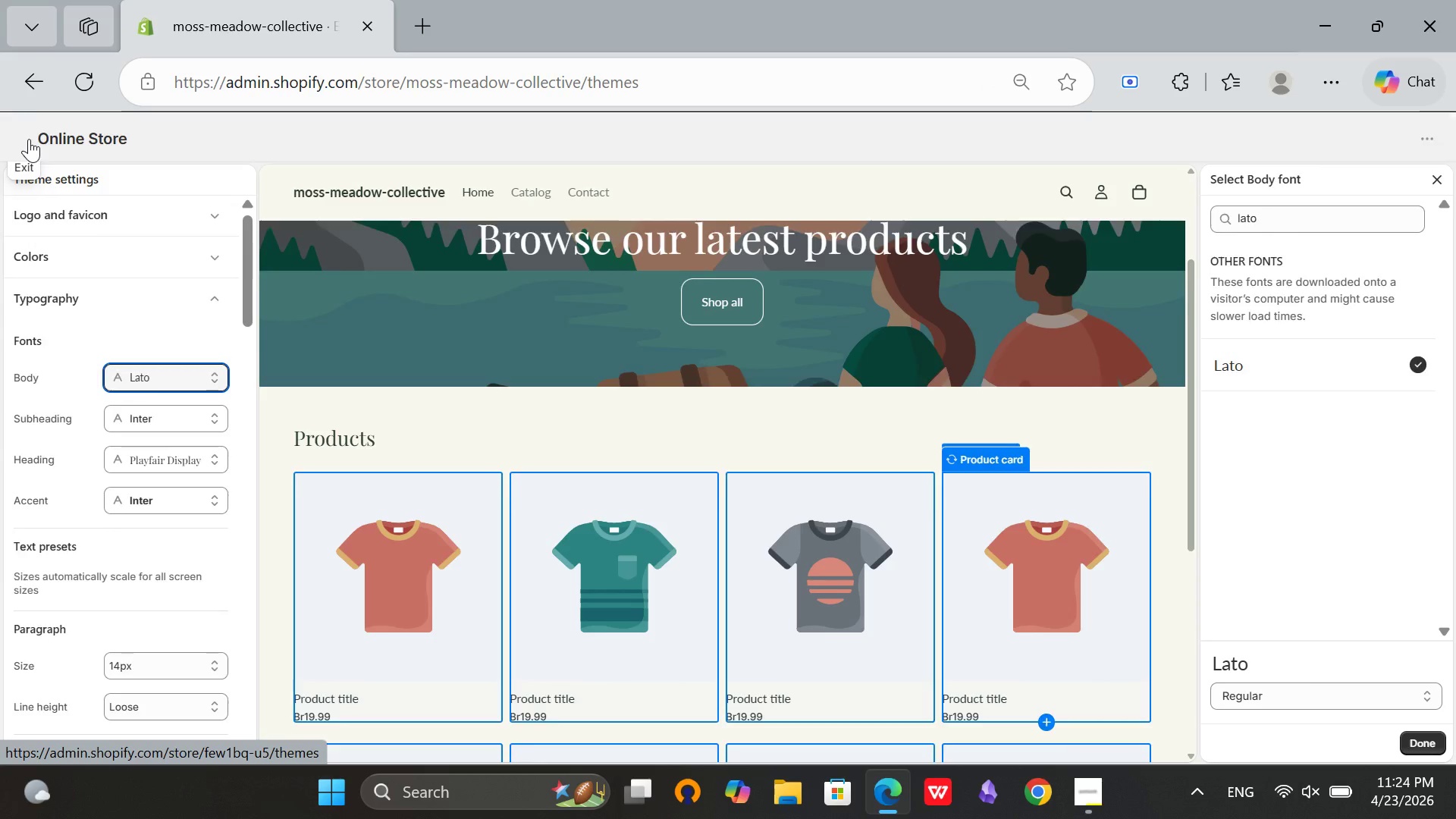 
mouse_move([1143, 538])
 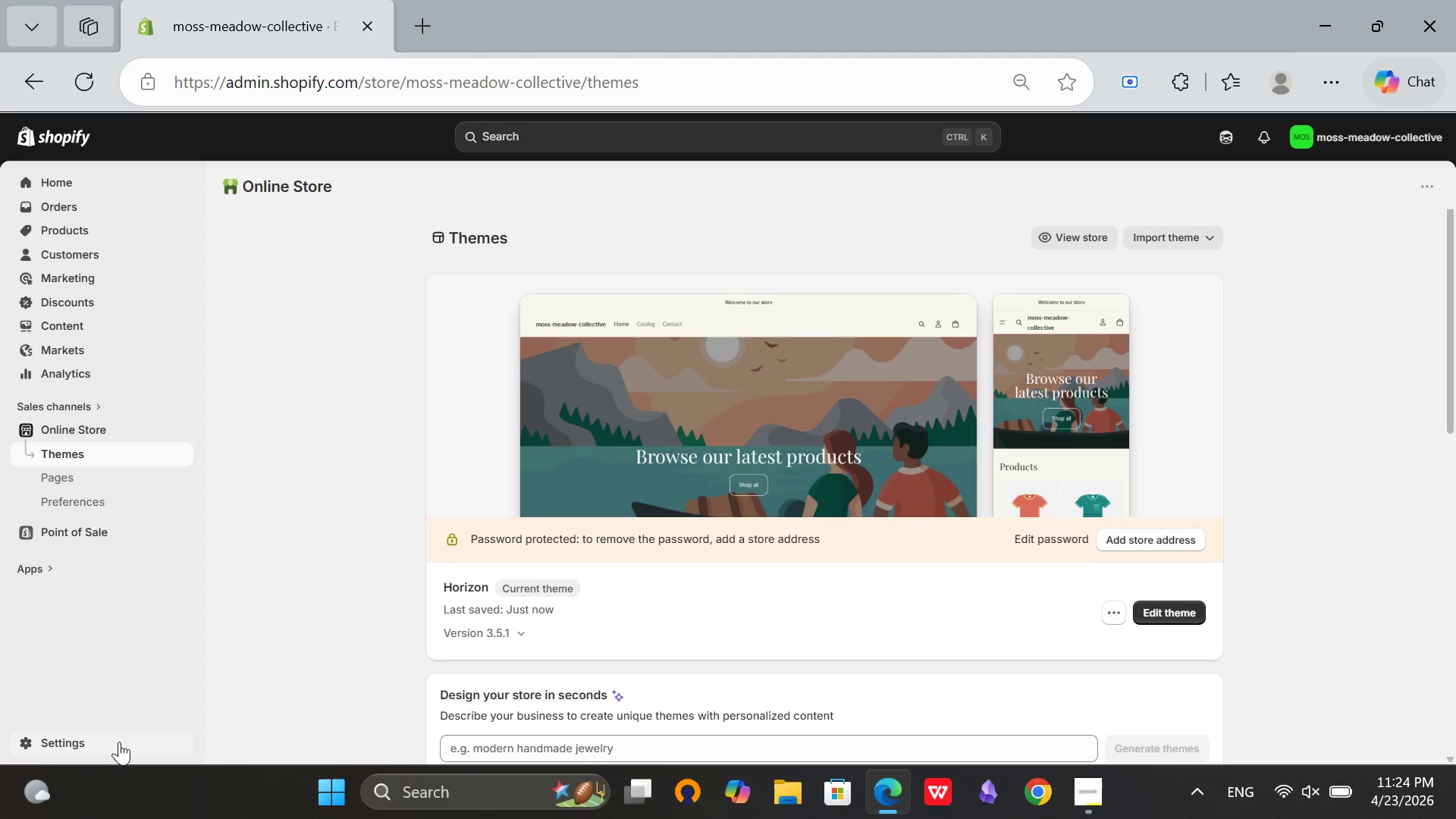 
left_click([67, 743])
 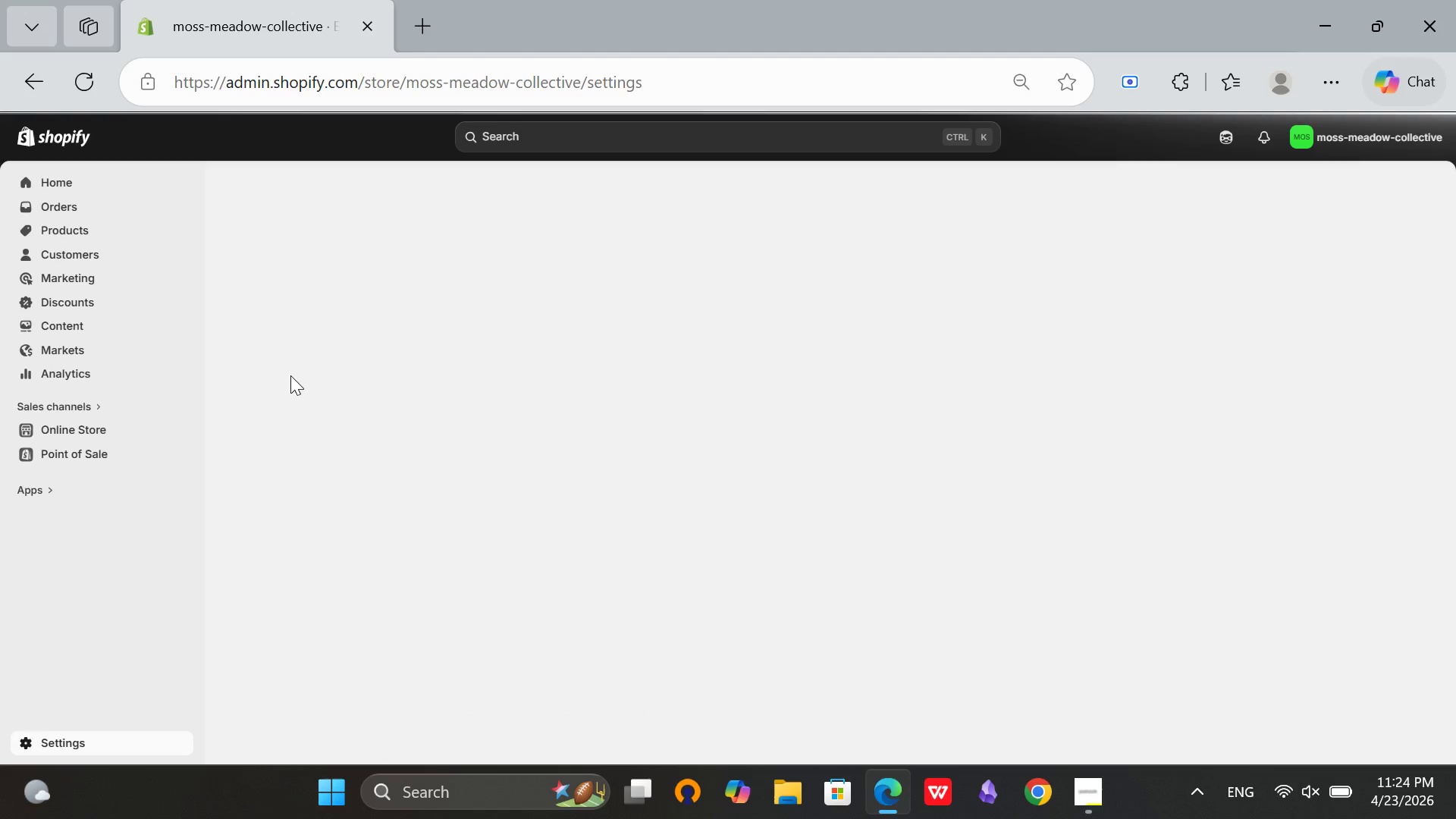 
wait(8.81)
 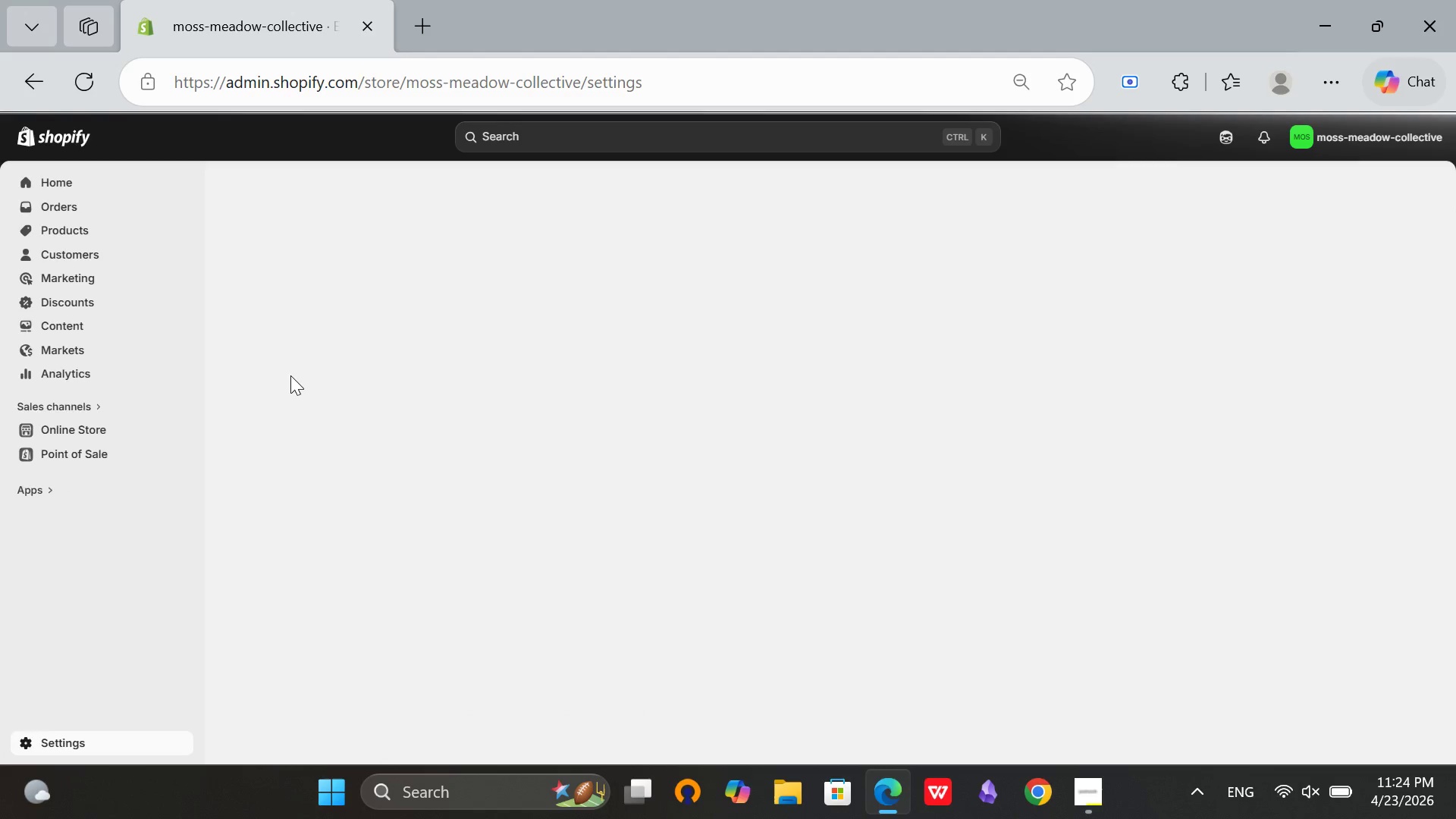 
left_click([775, 319])
 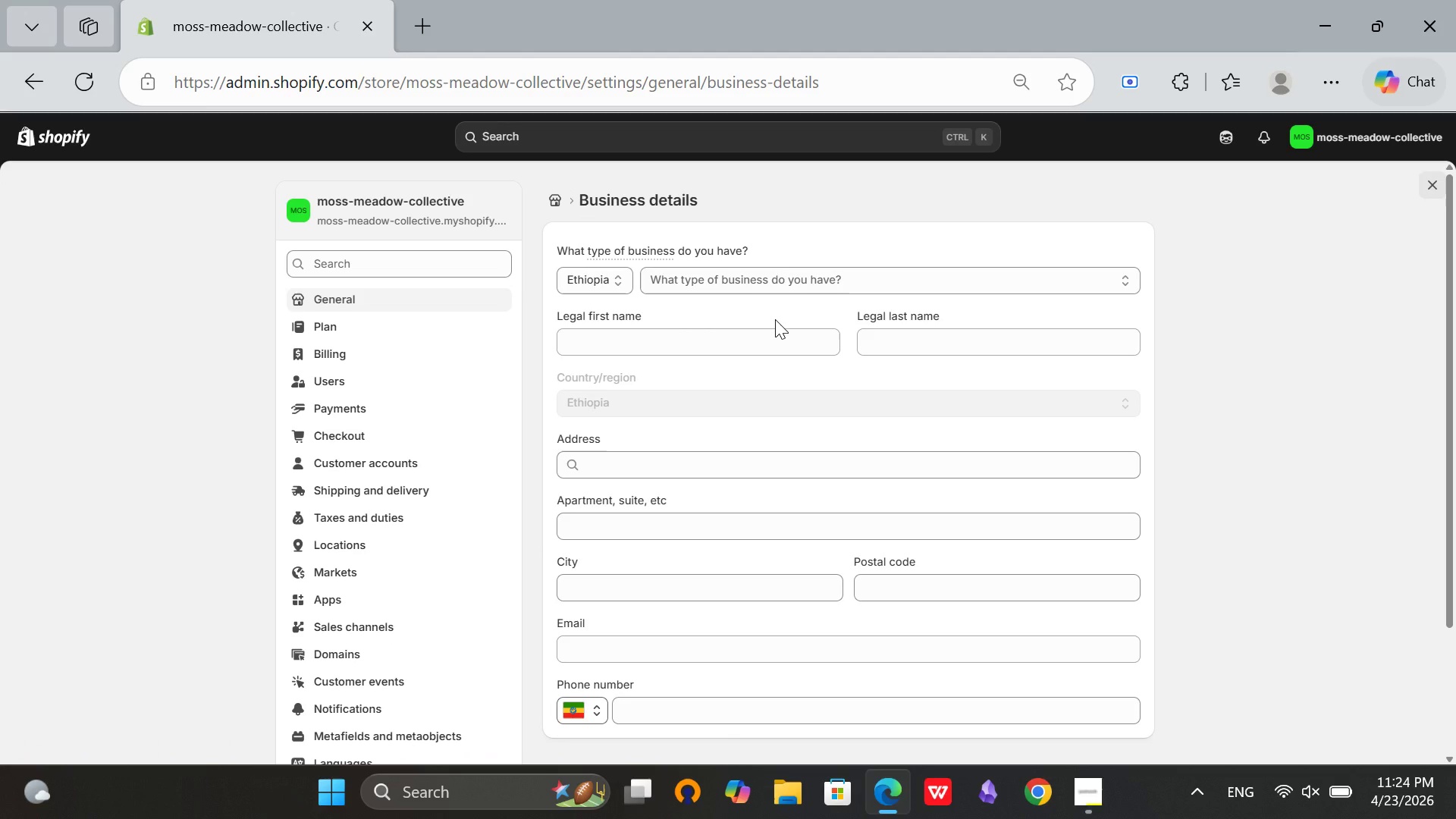 
wait(7.75)
 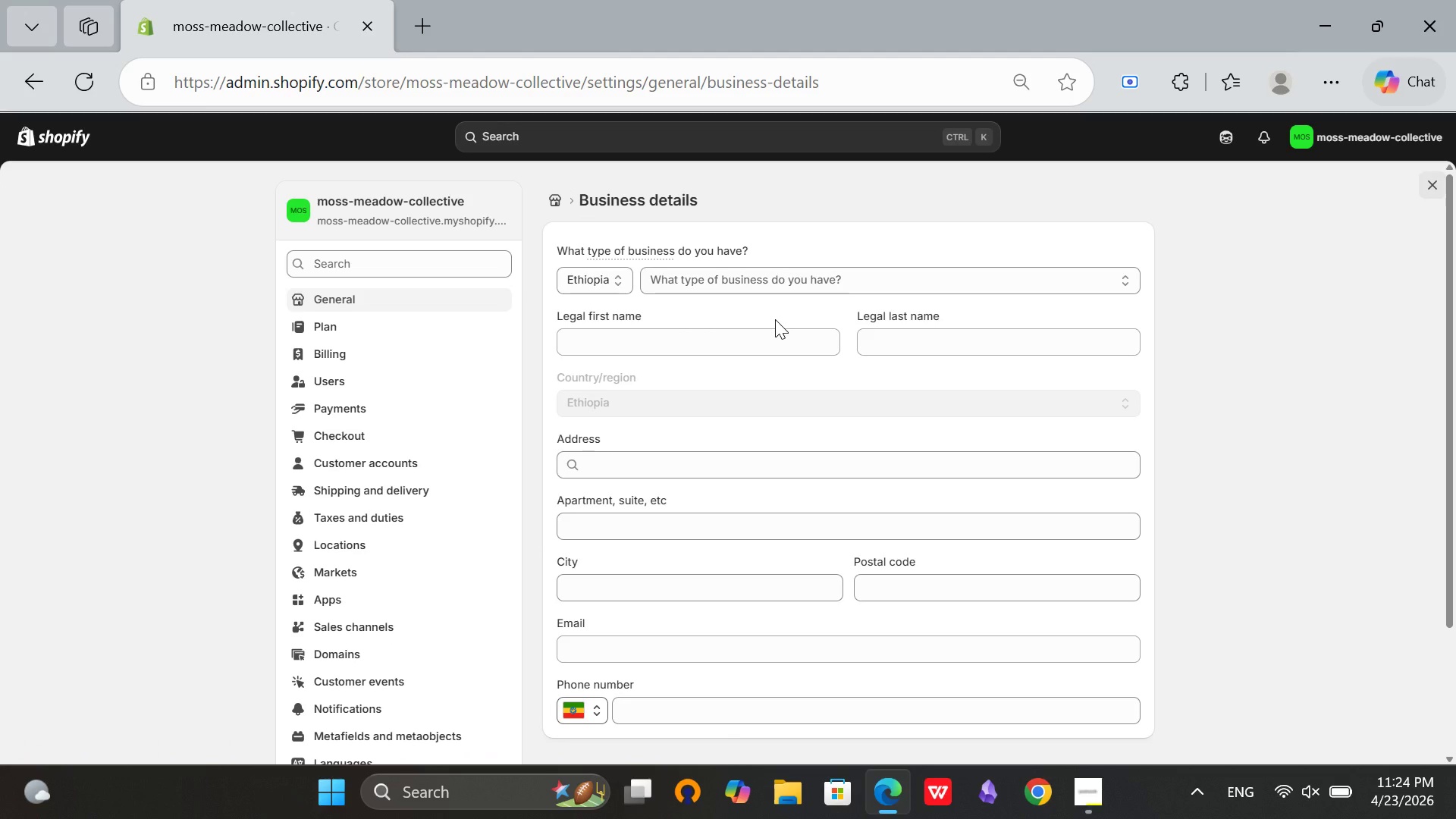 
left_click([583, 281])
 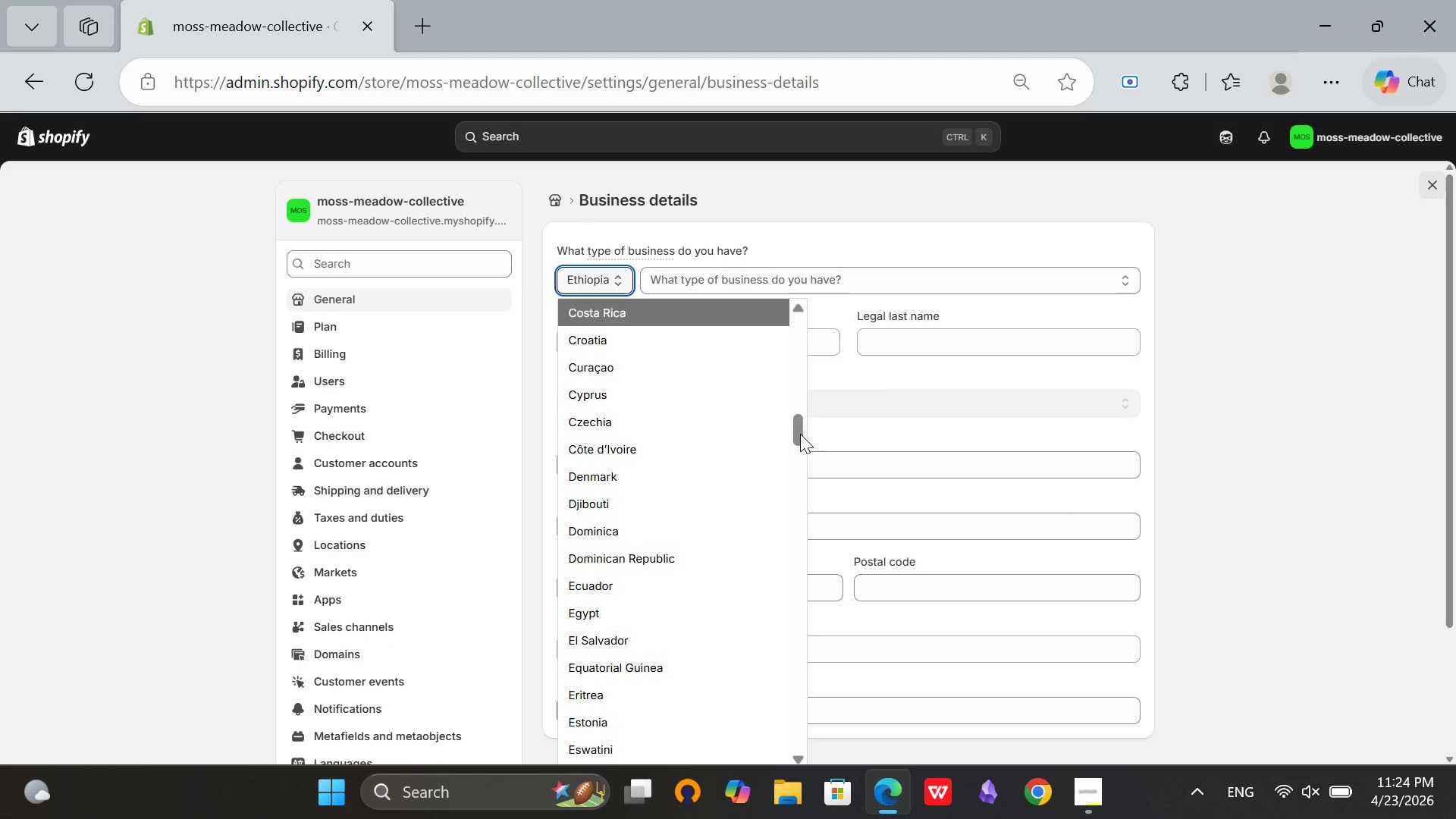 
left_click_drag(start_coordinate=[800, 434], to_coordinate=[769, 782])
 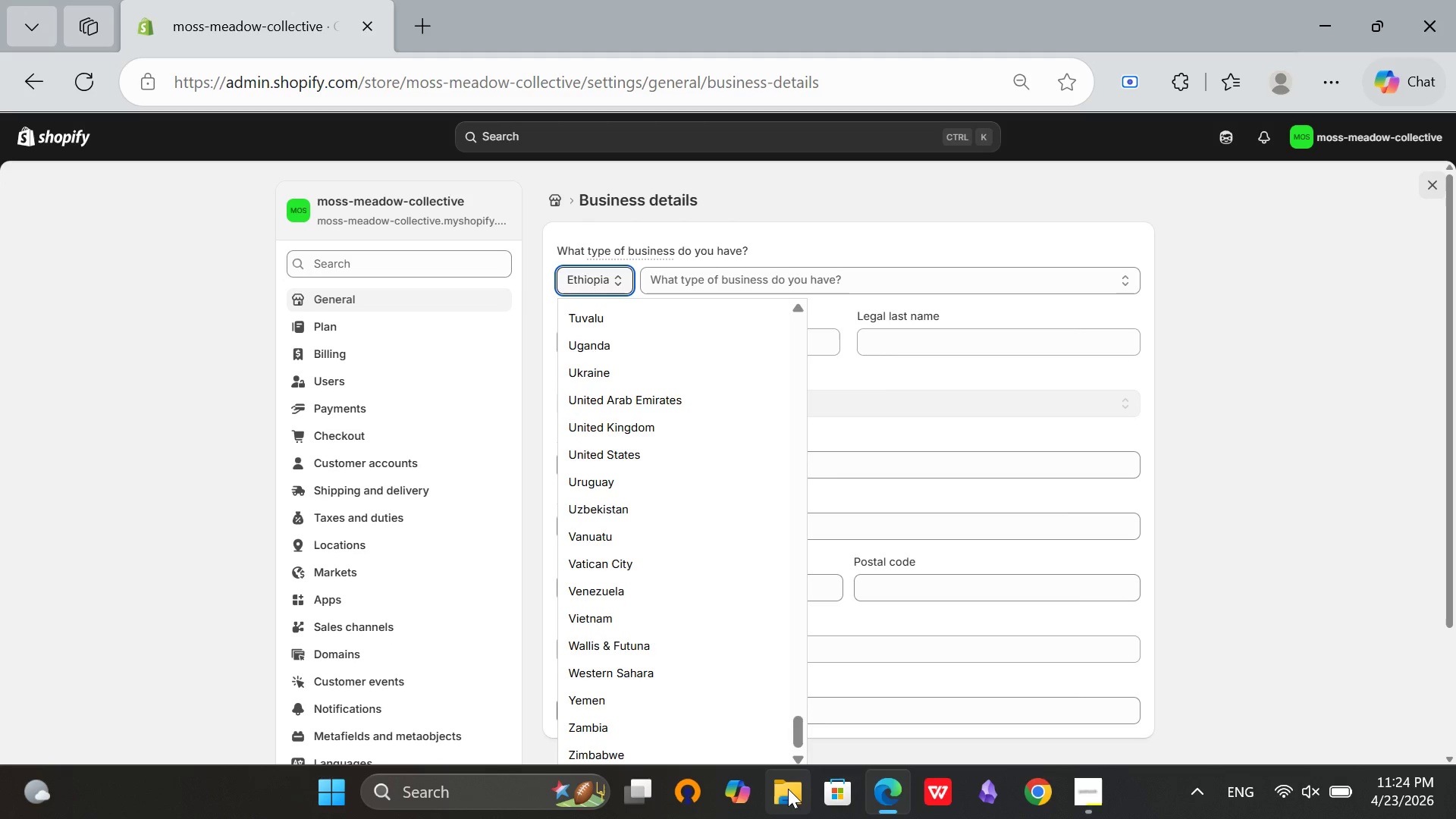 
mouse_move([766, 789])
 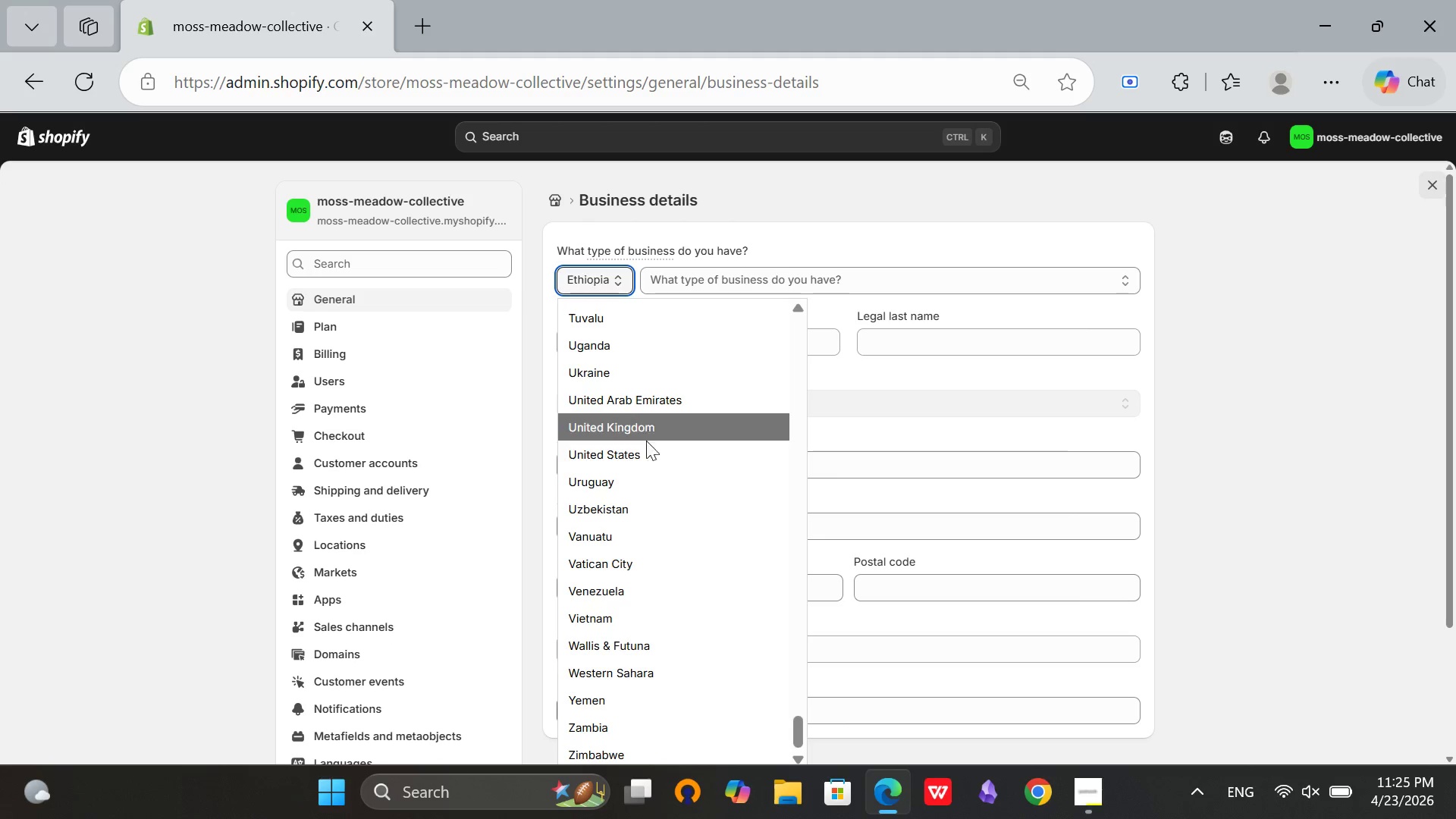 
left_click([642, 463])
 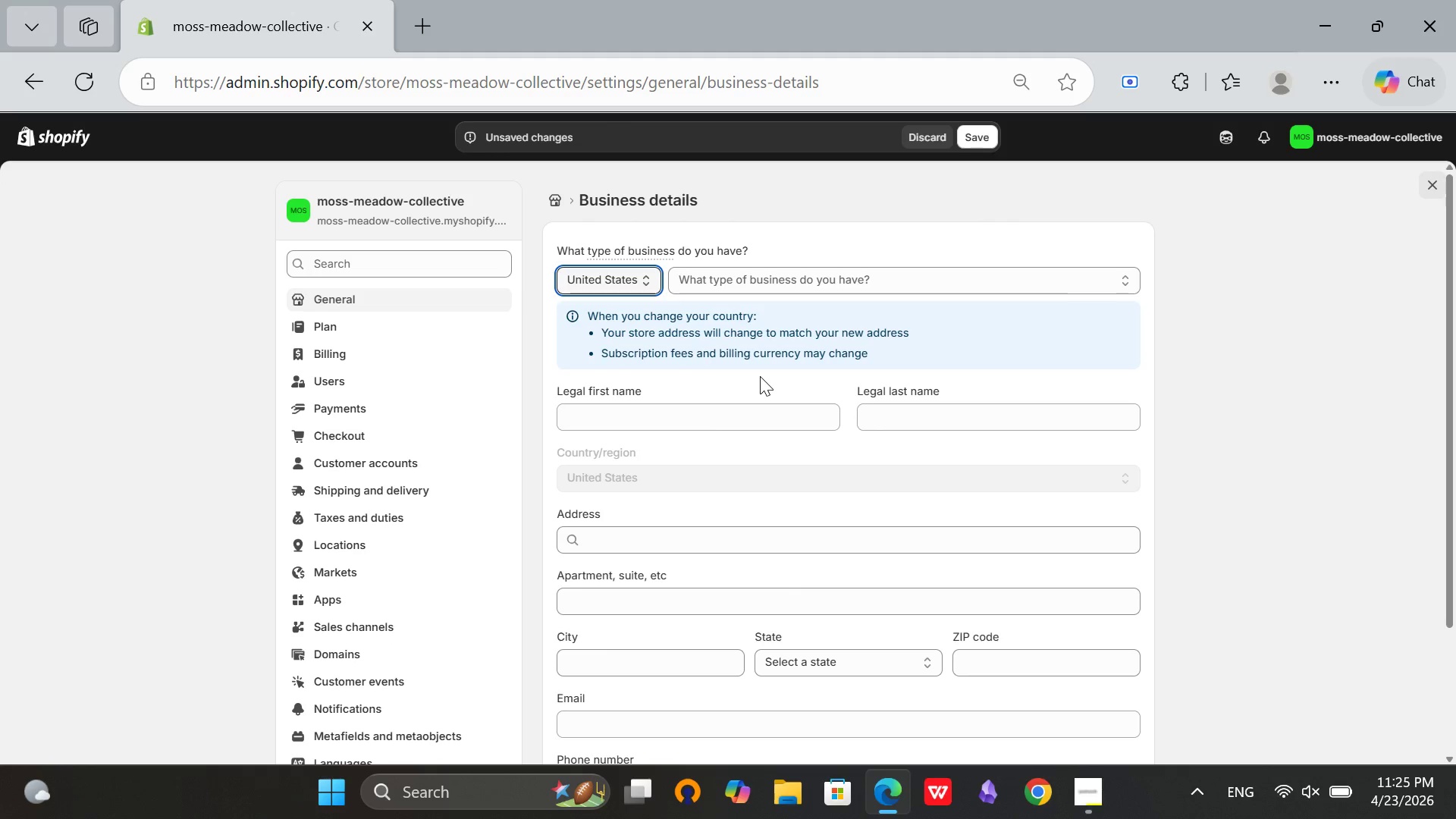 
left_click([691, 428])
 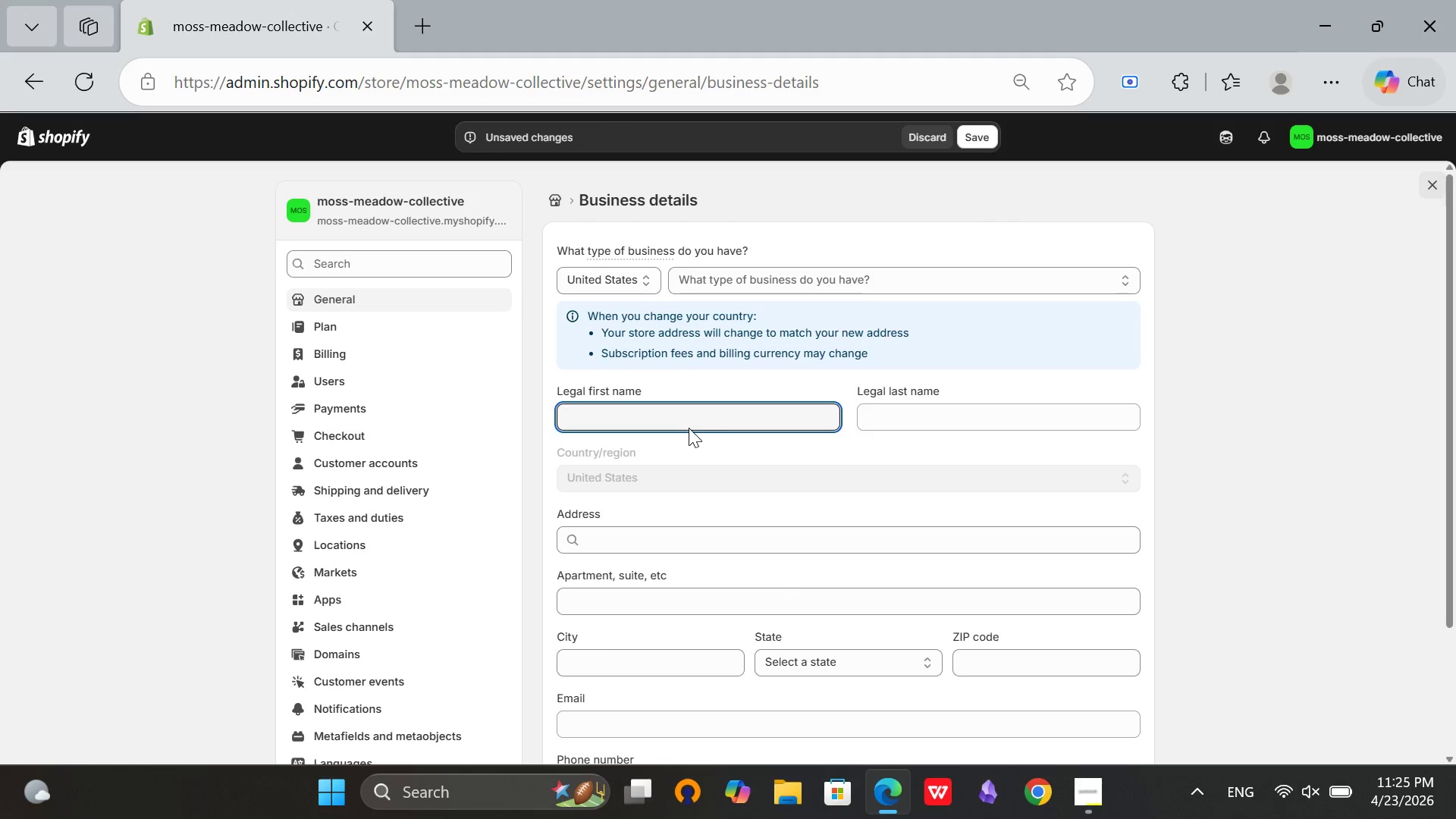 
type(li)
 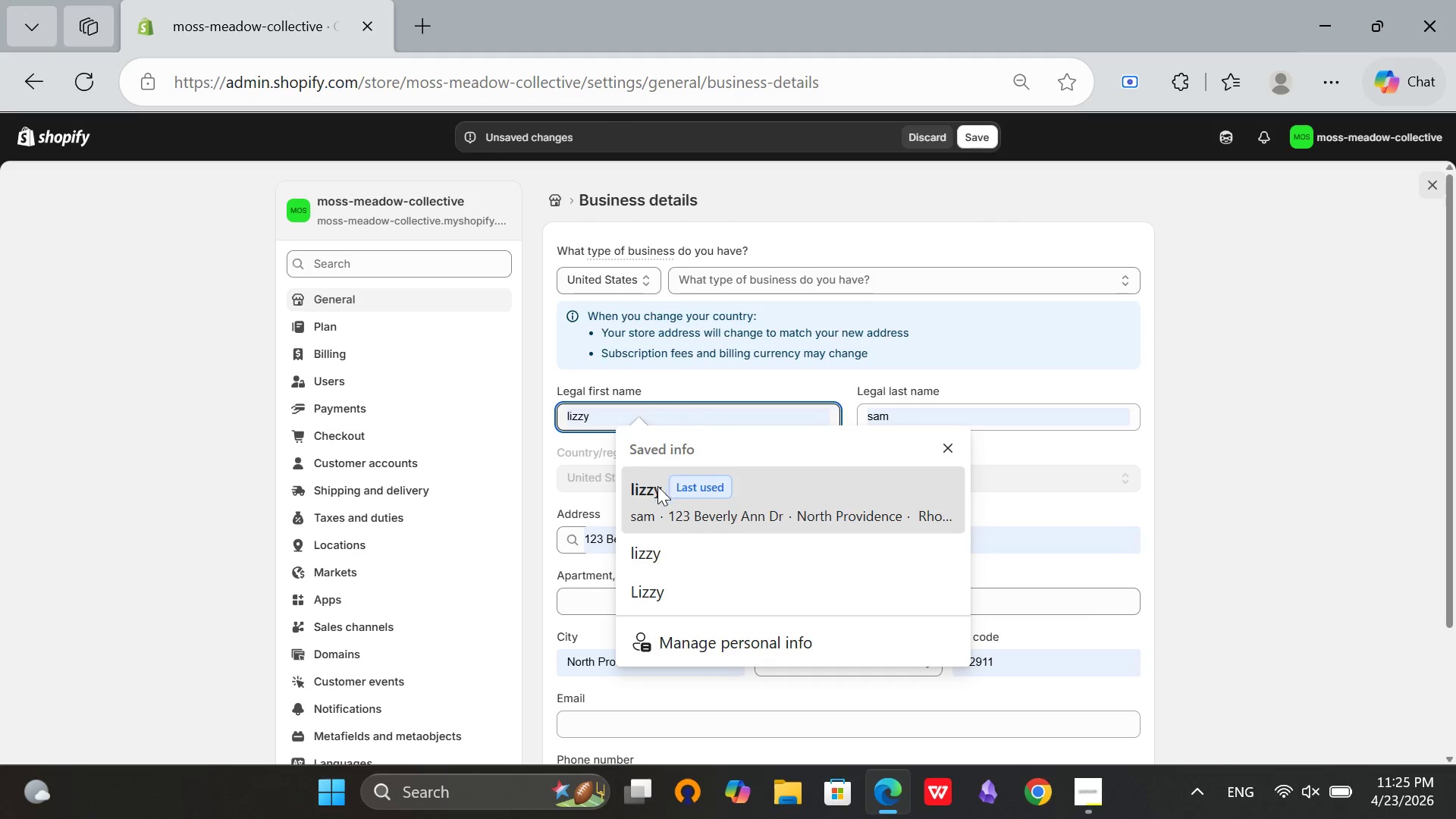 
left_click([657, 489])
 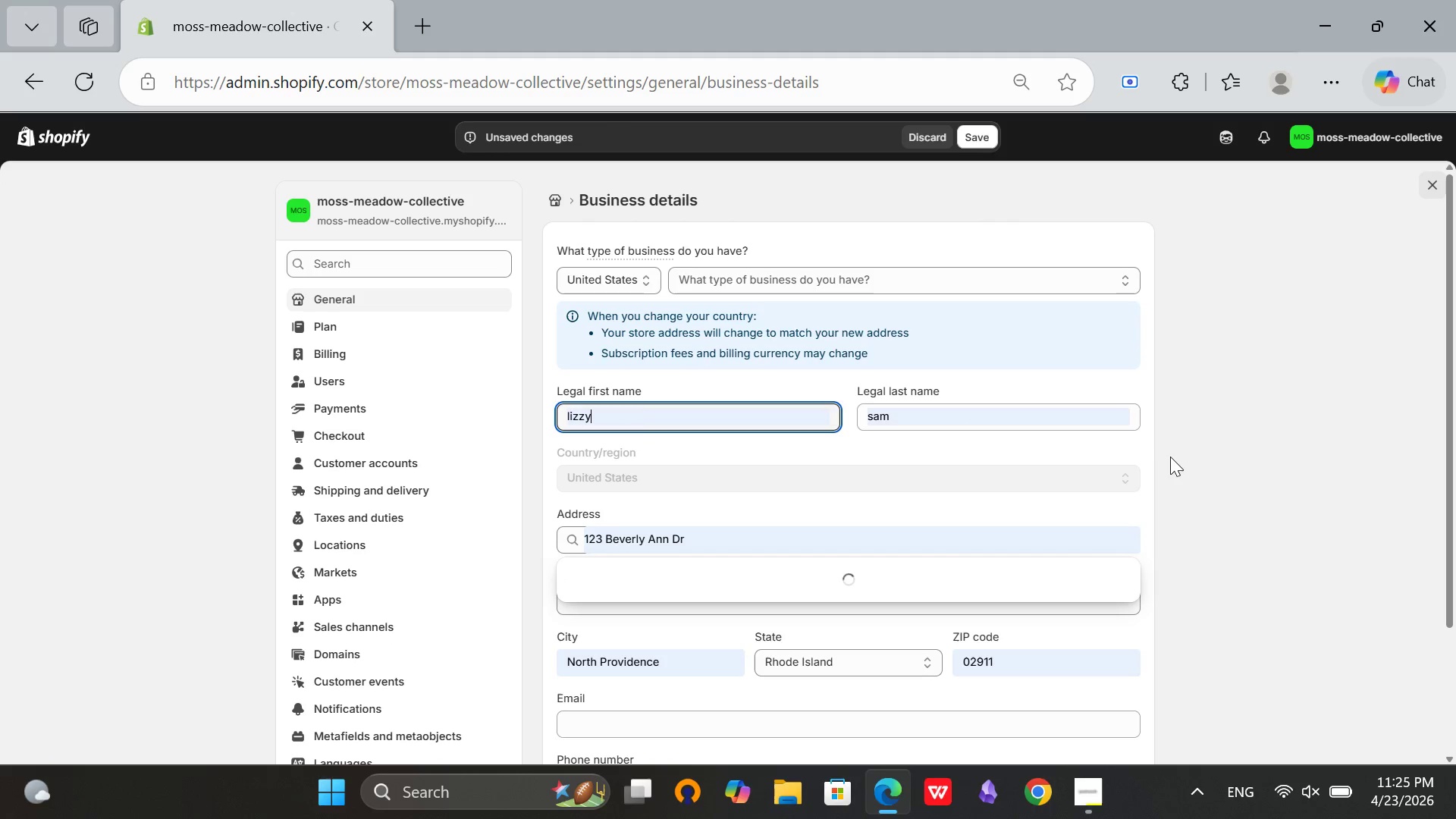 
left_click([1171, 457])
 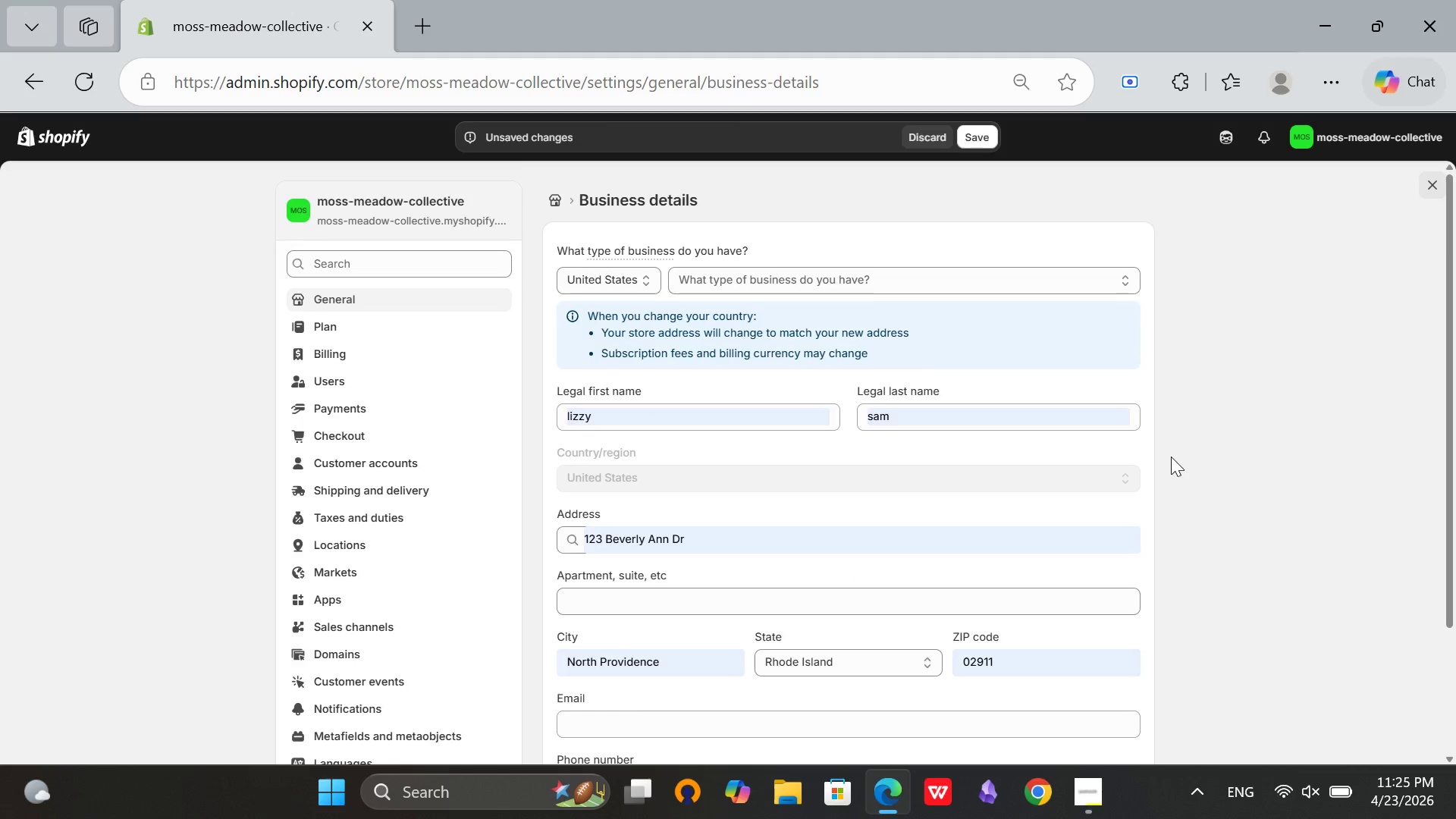 
scroll: coordinate [1171, 457], scroll_direction: down, amount: 4.0
 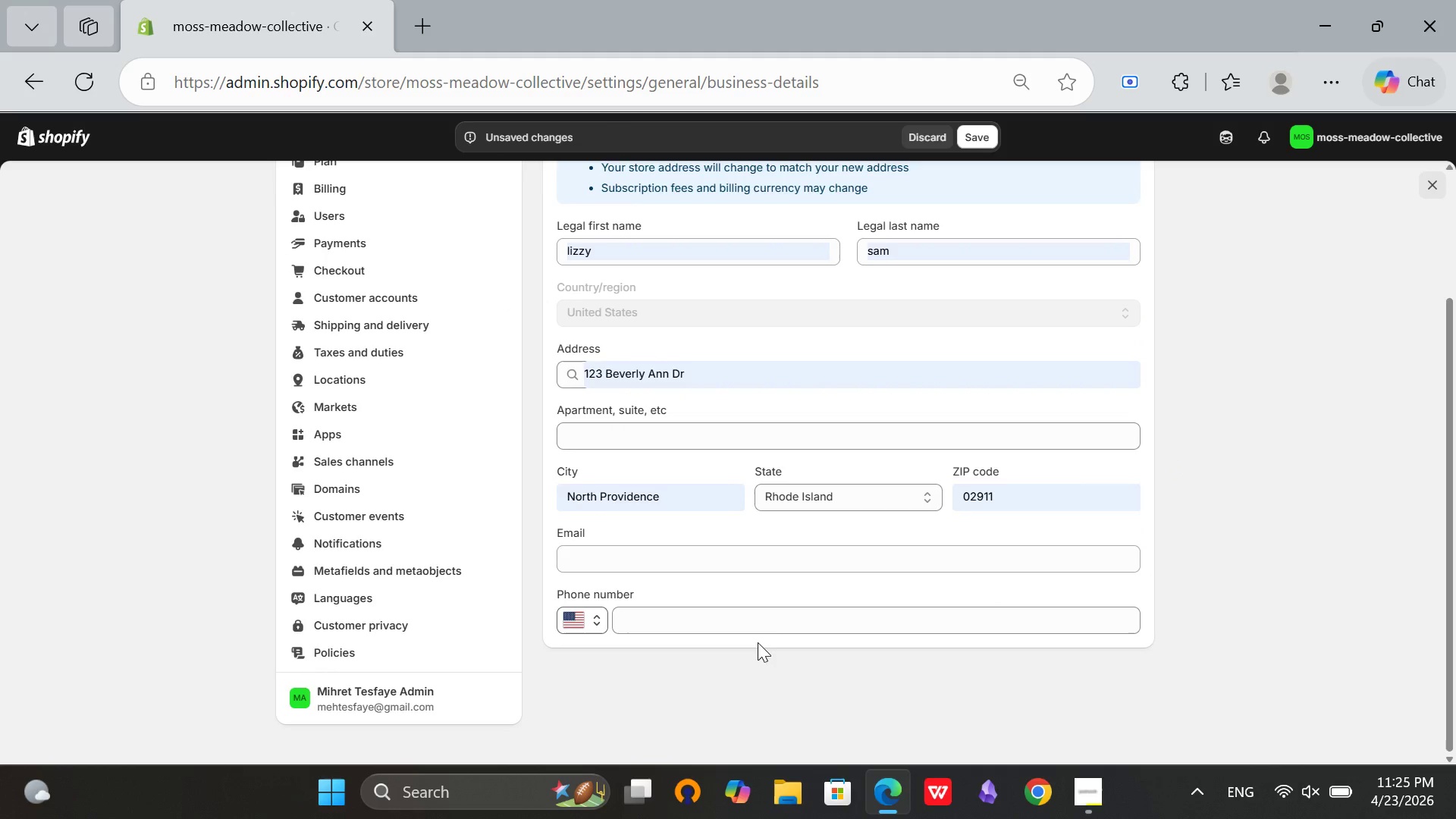 
scroll: coordinate [754, 619], scroll_direction: up, amount: 9.0
 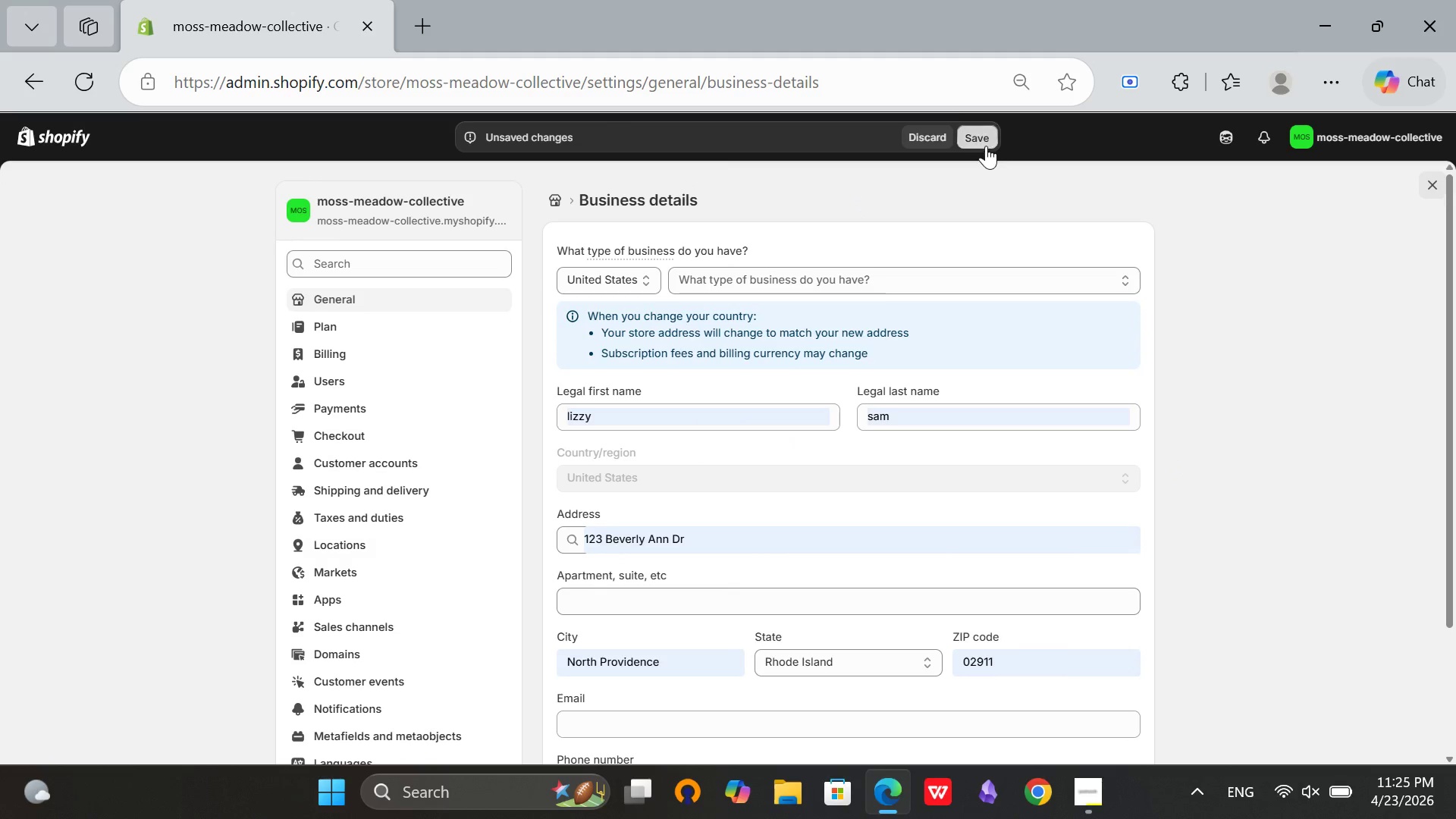 
mouse_move([965, 146])
 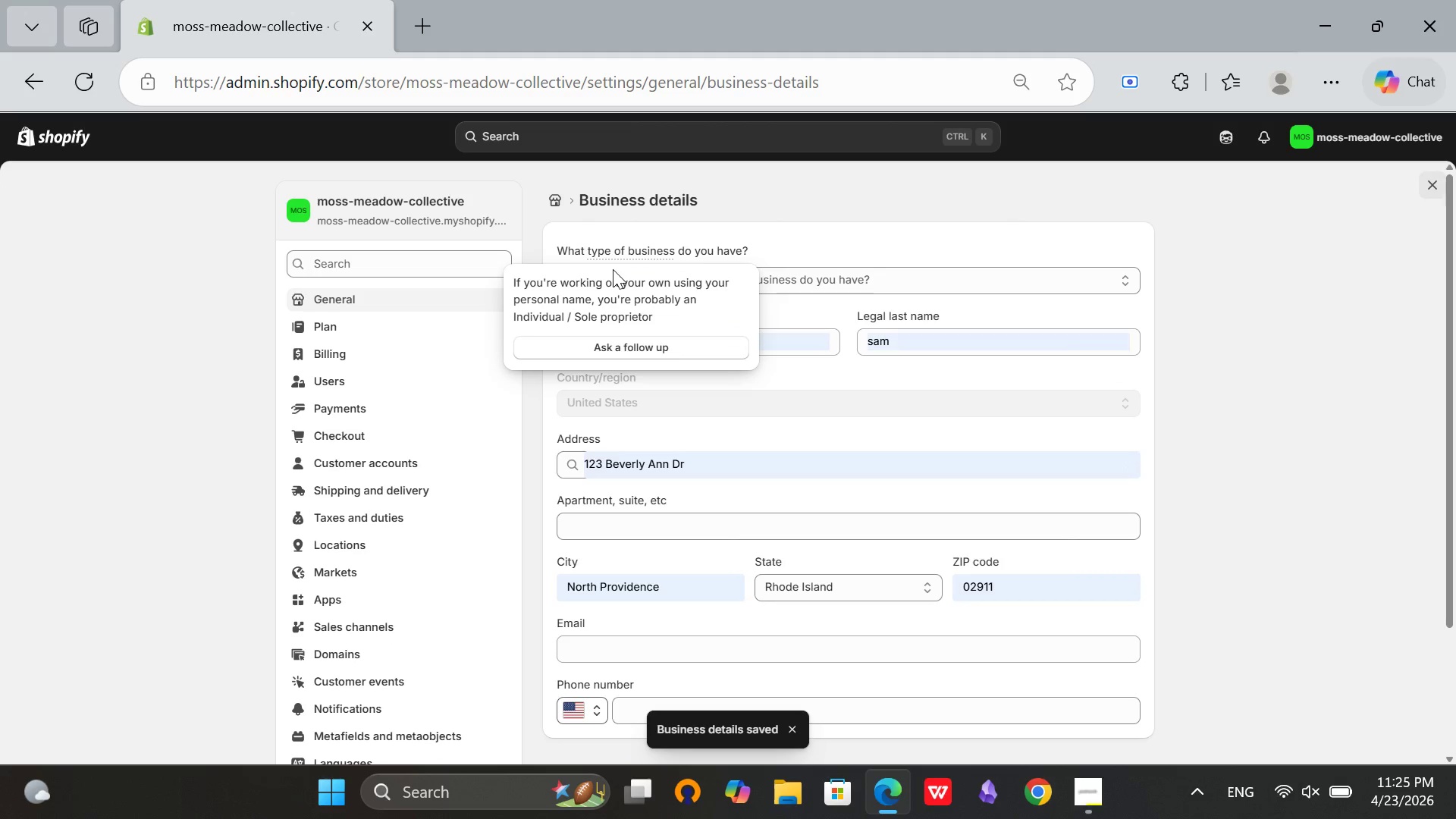 
scroll: coordinate [407, 413], scroll_direction: down, amount: 2.0
 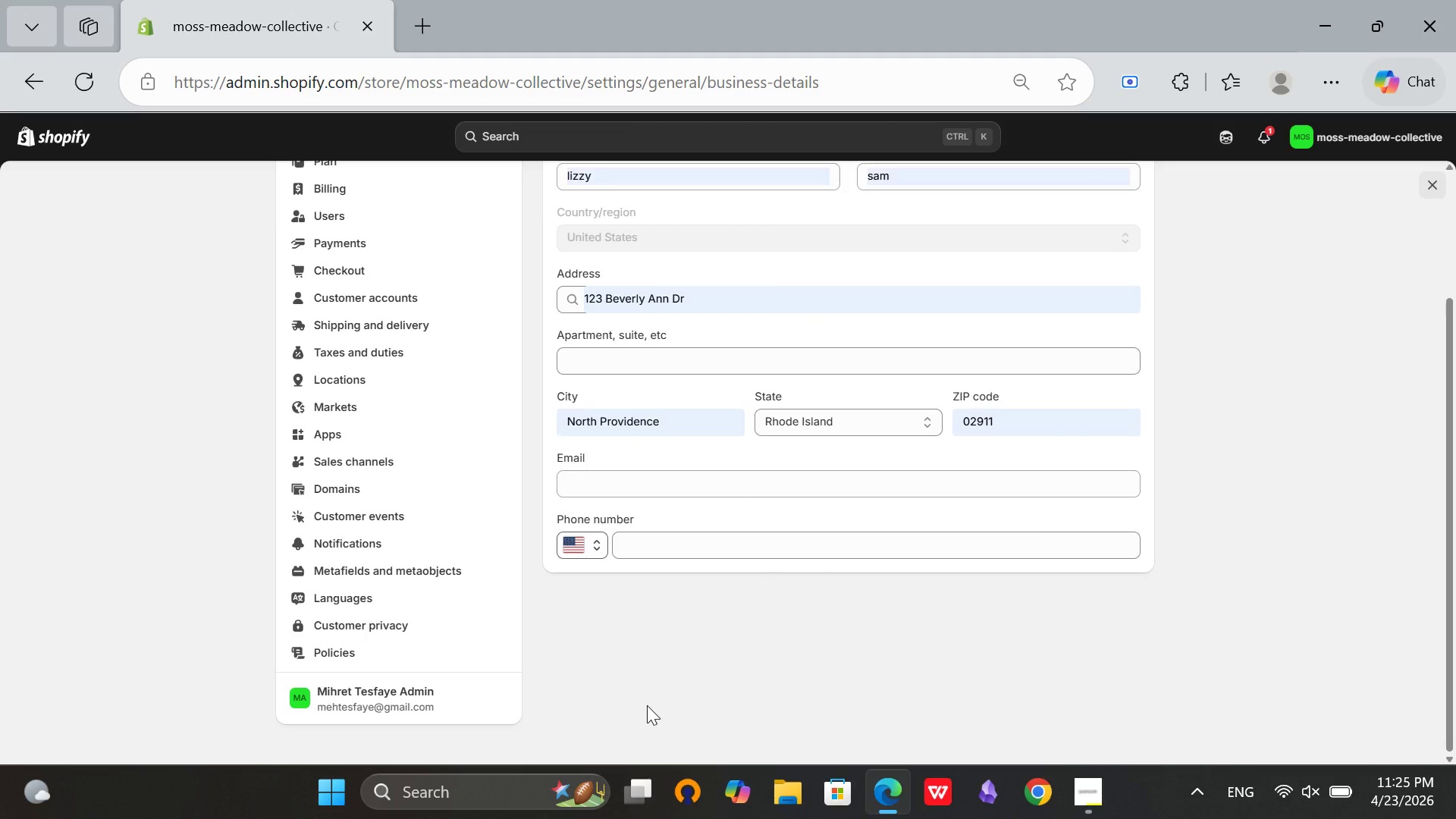 
scroll: coordinate [647, 704], scroll_direction: up, amount: 11.0
 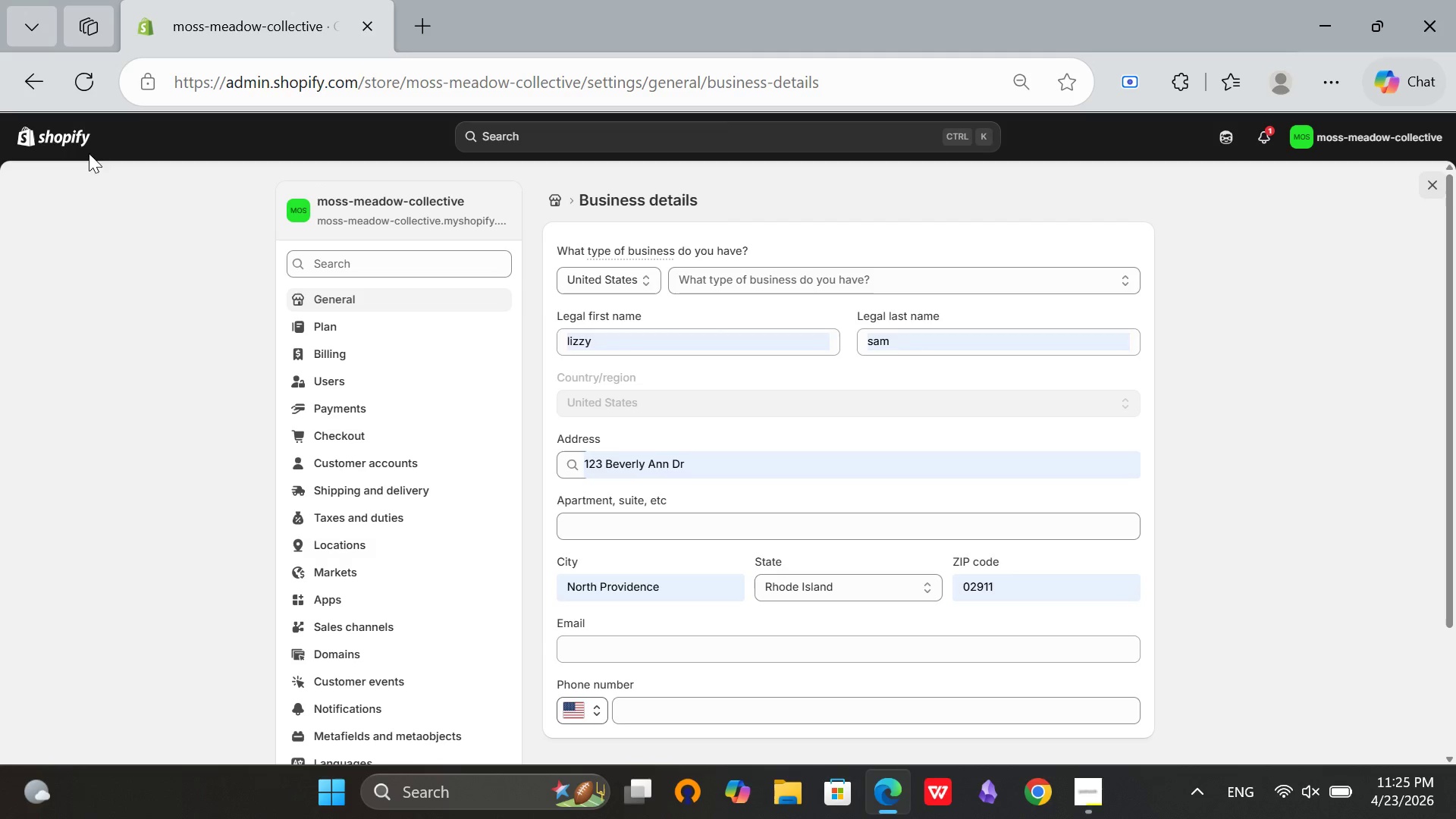 
left_click([29, 122])
 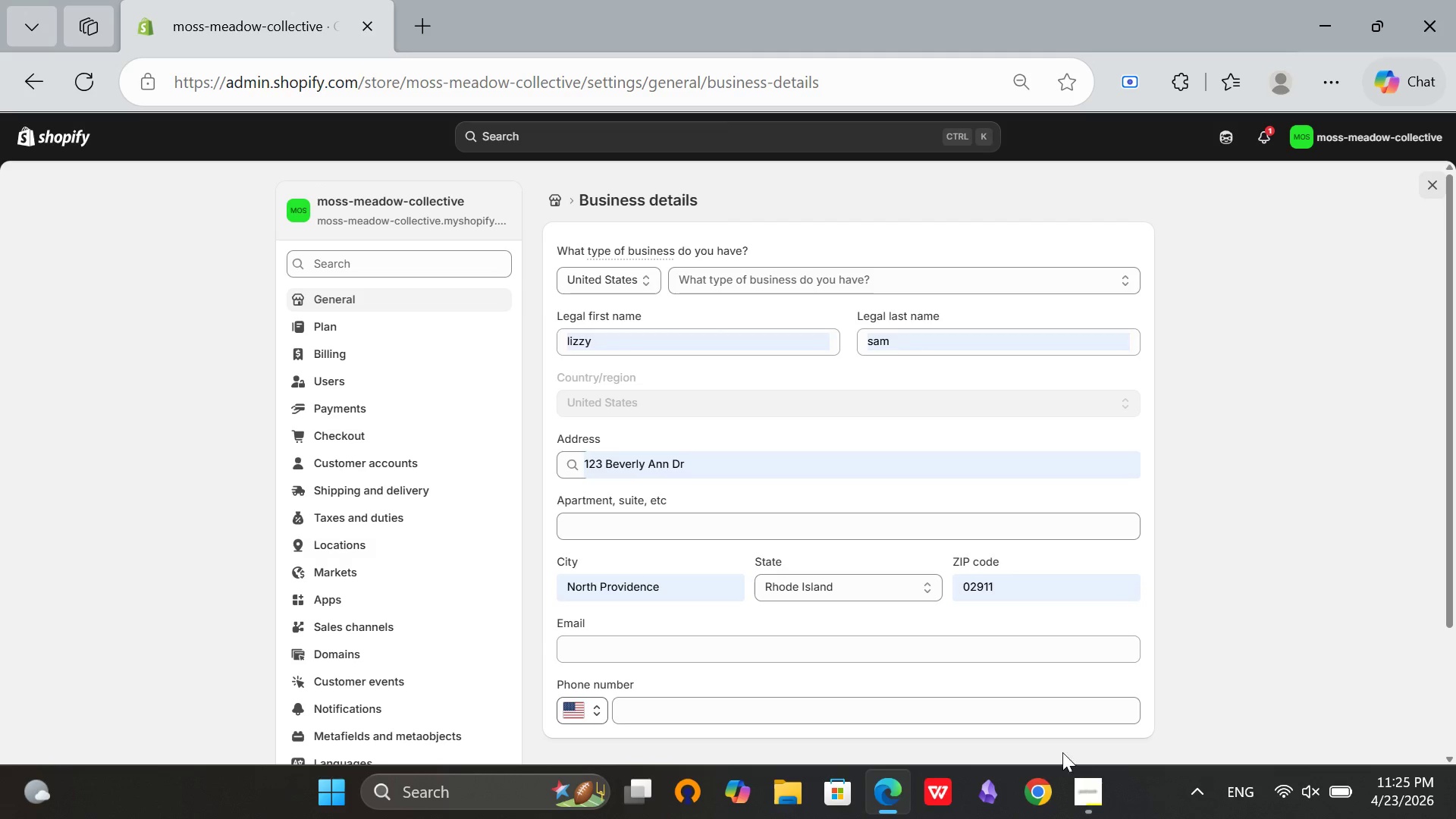 
left_click([1093, 808])